 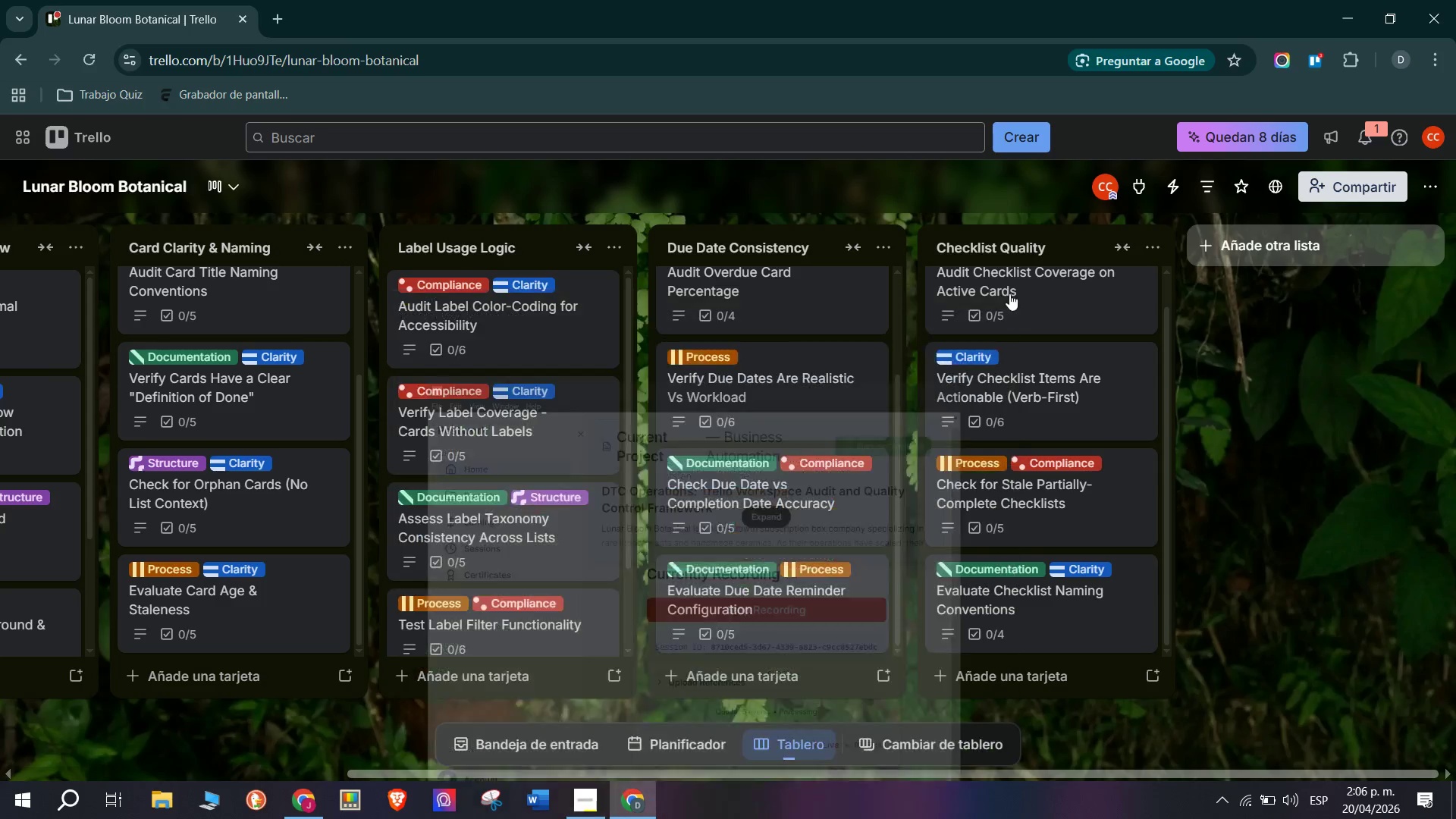 
scroll: coordinate [1175, 256], scroll_direction: down, amount: 4.0
 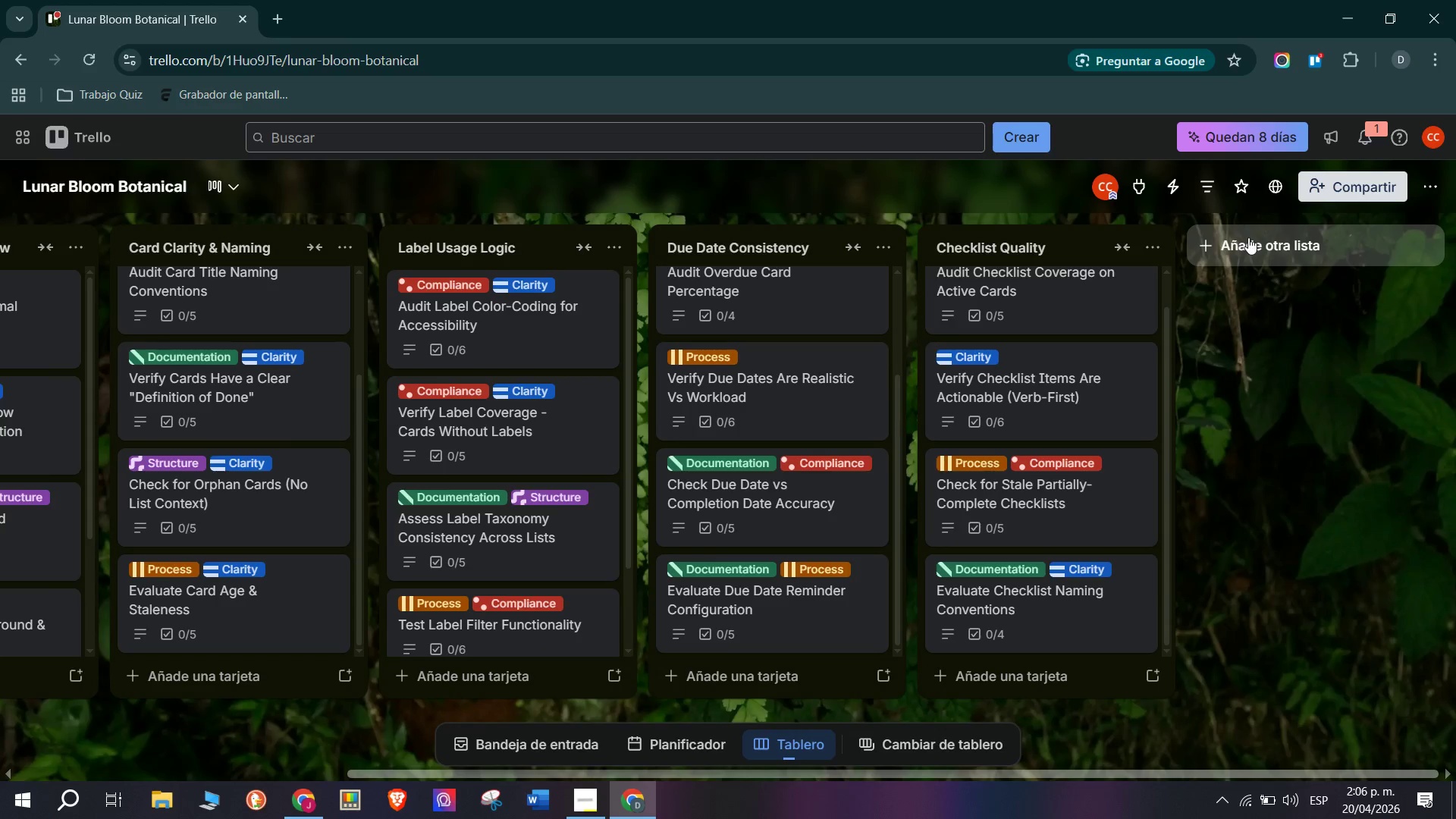 
wait(14.85)
 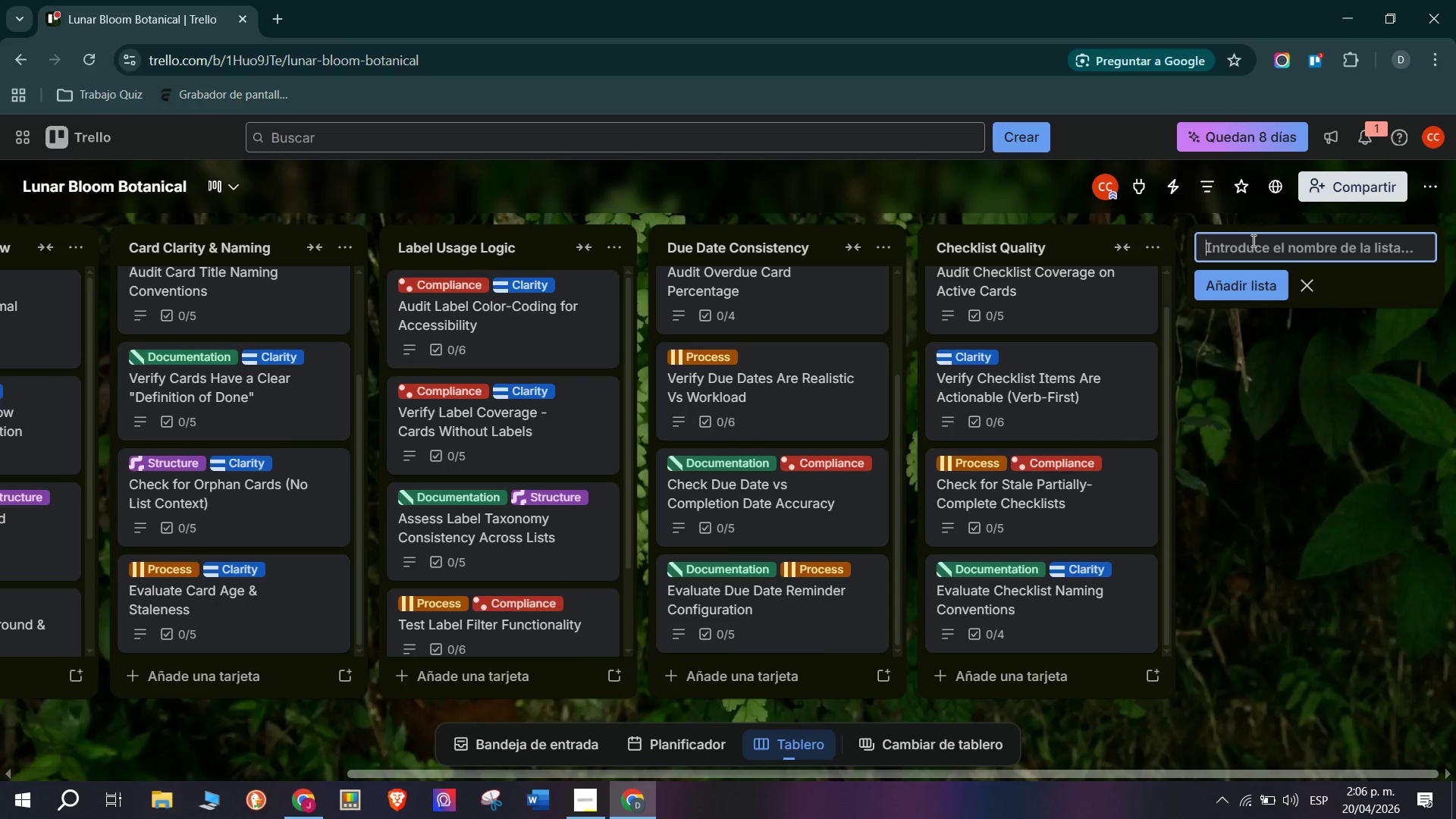 
type(Member ^ Ownershgip Audit)
 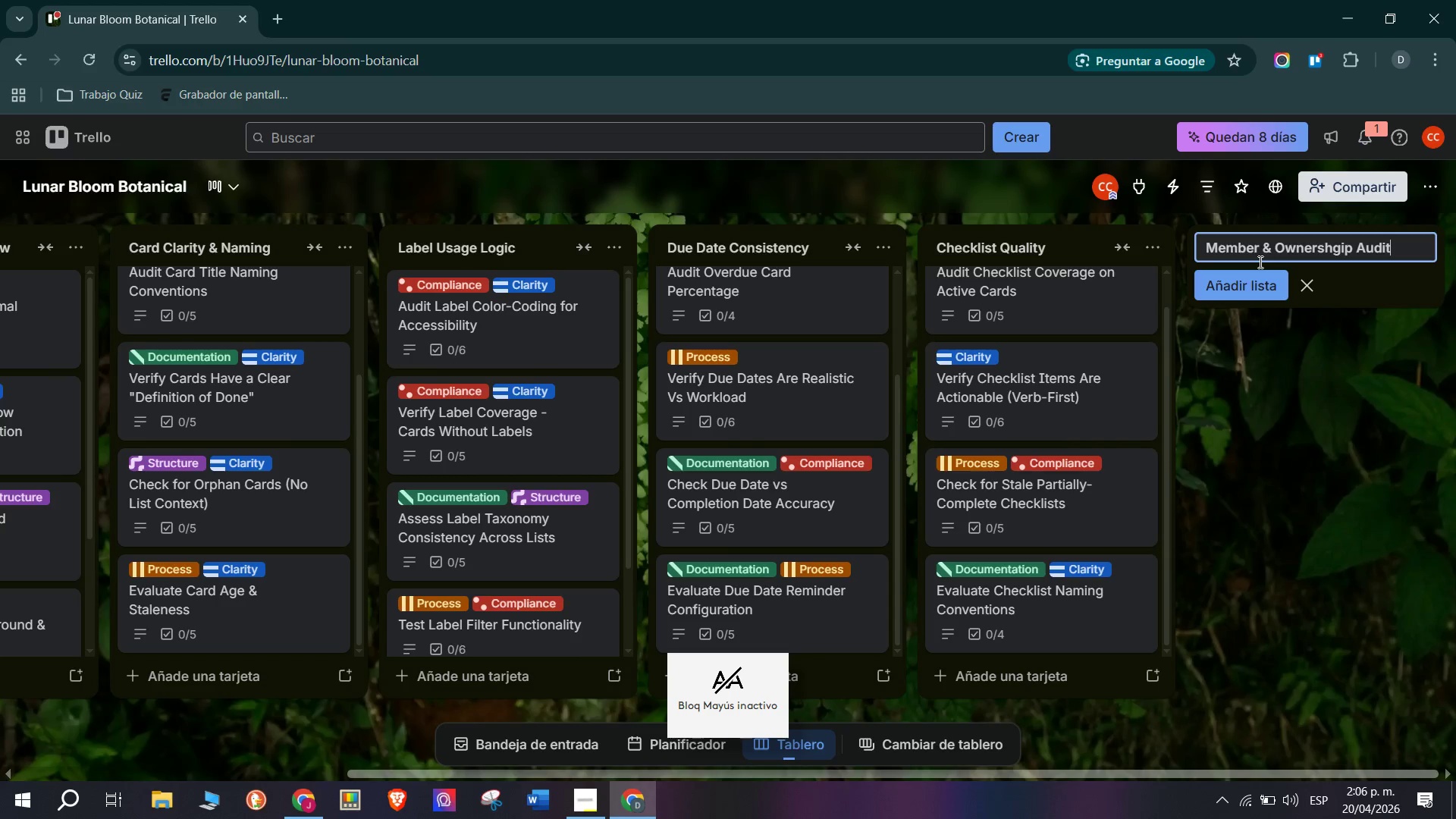 
left_click([1332, 246])
 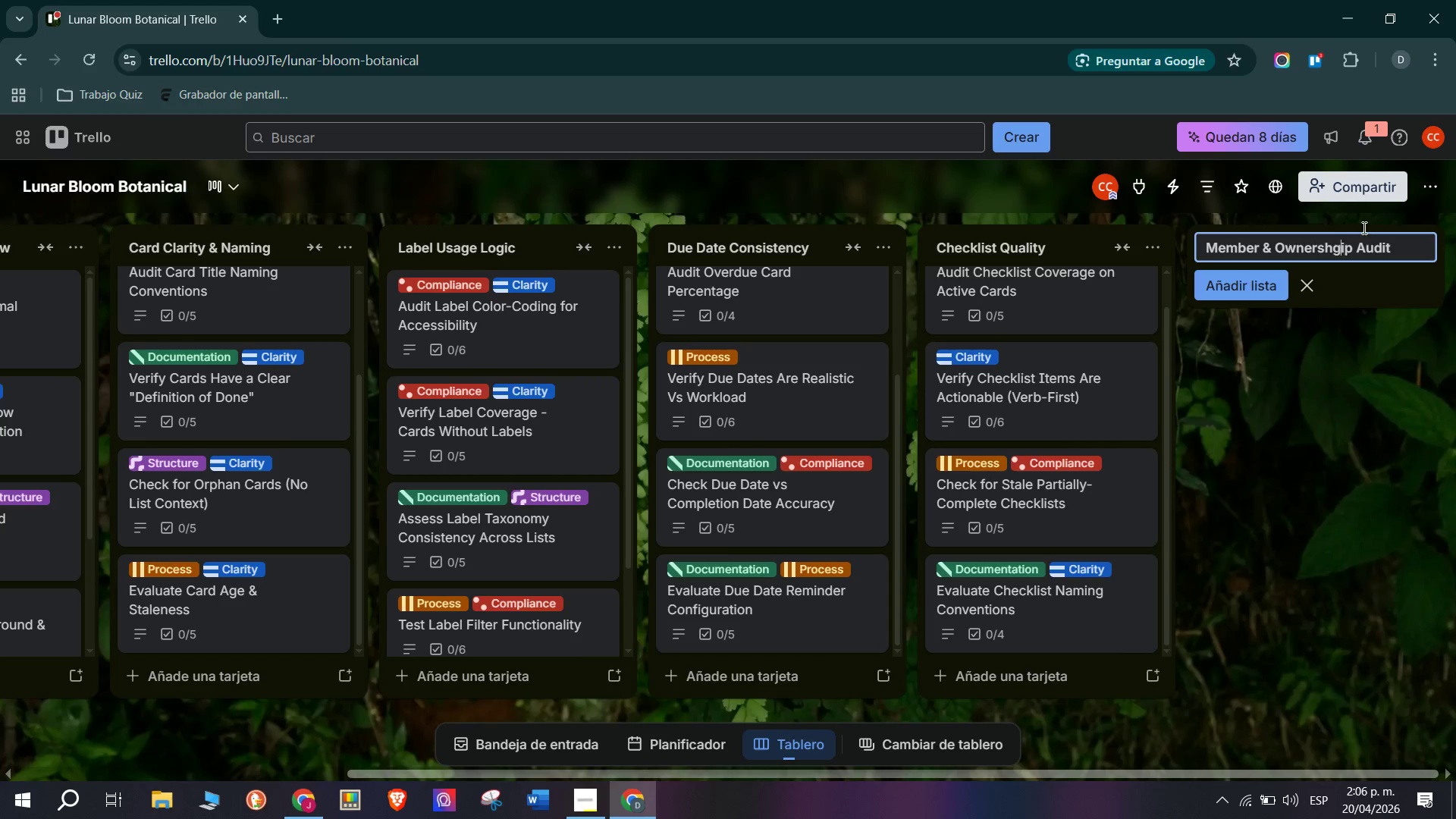 
key(Backspace)
 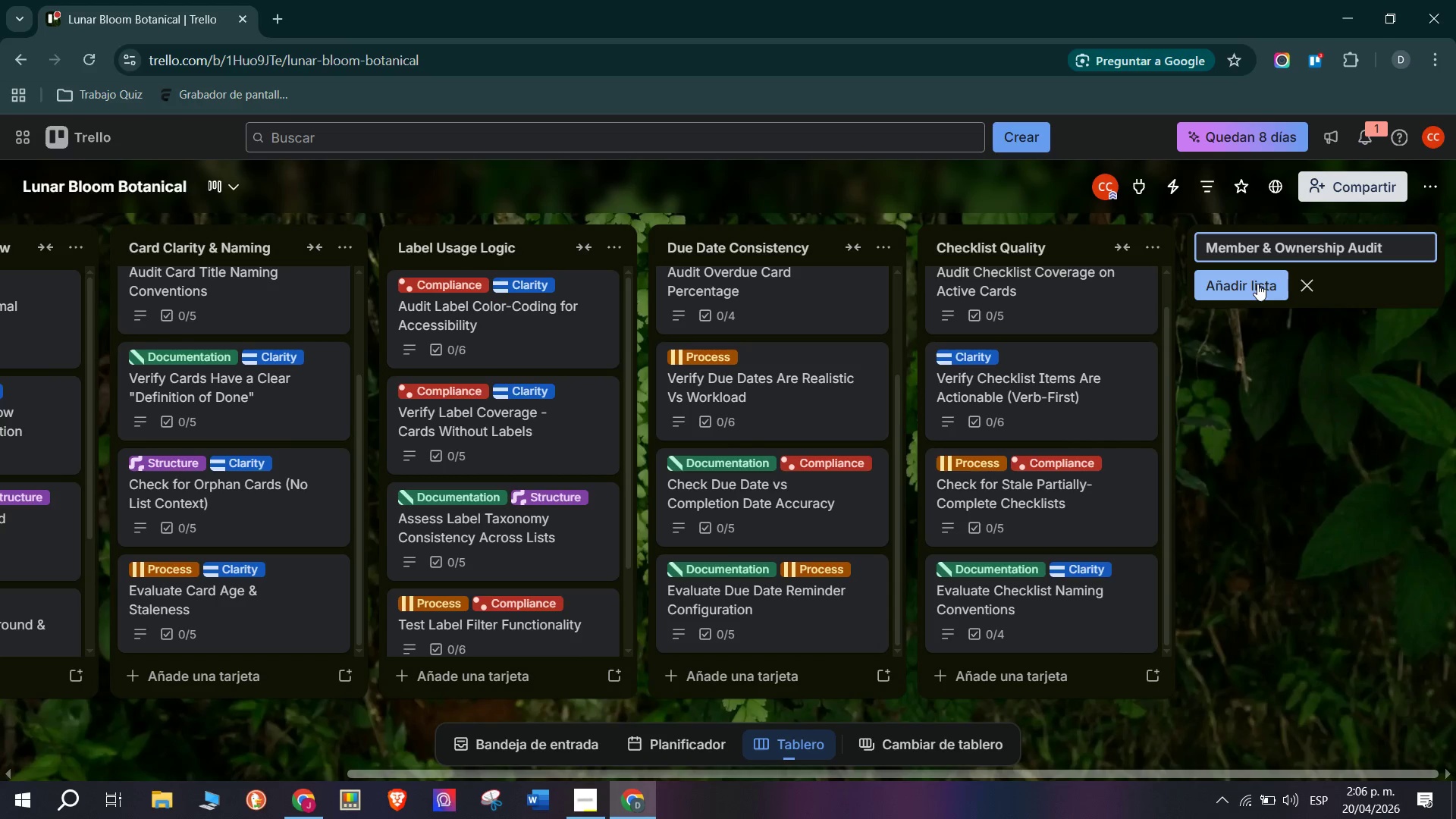 
left_click([1257, 282])
 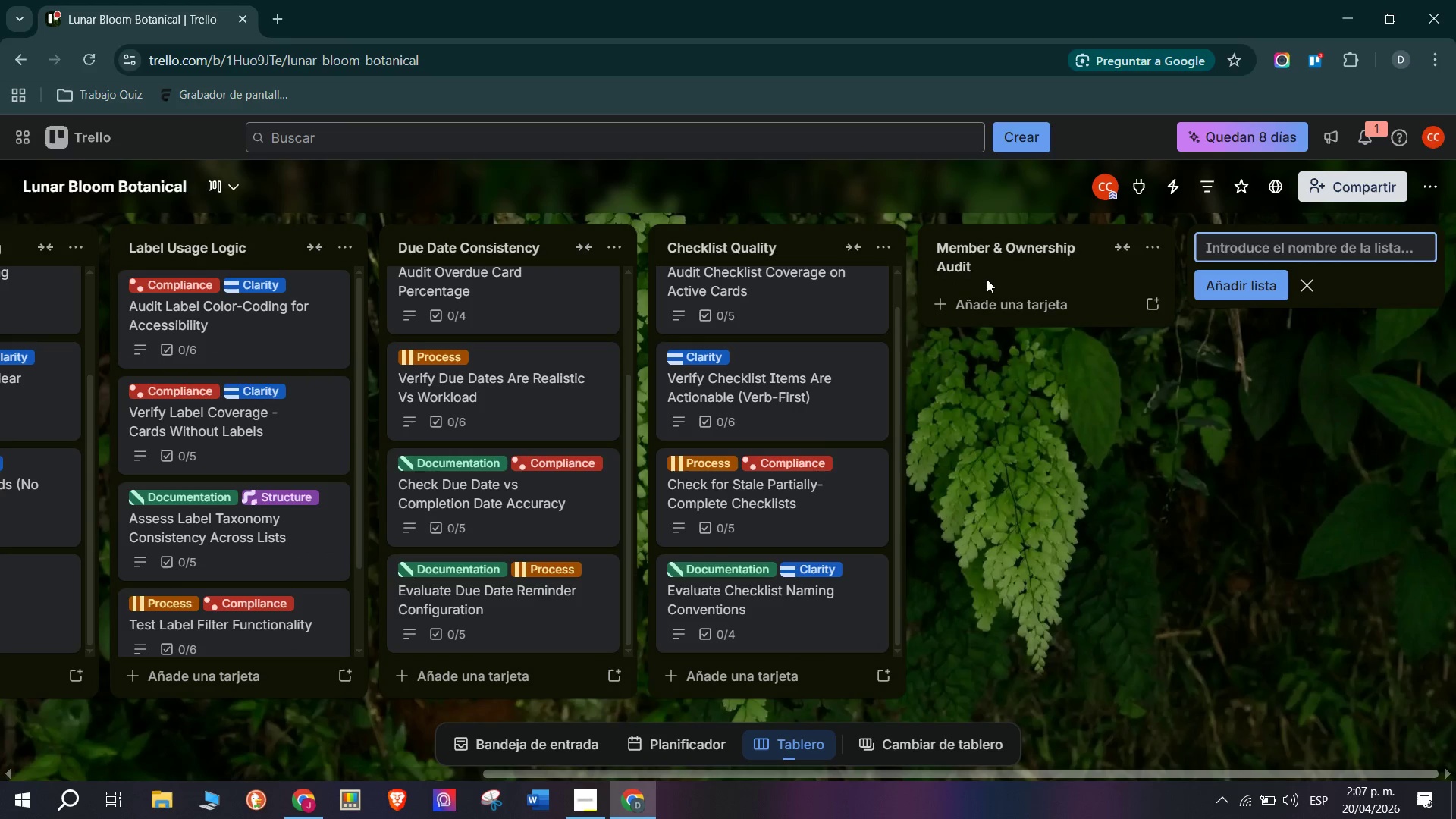 
left_click([1003, 293])
 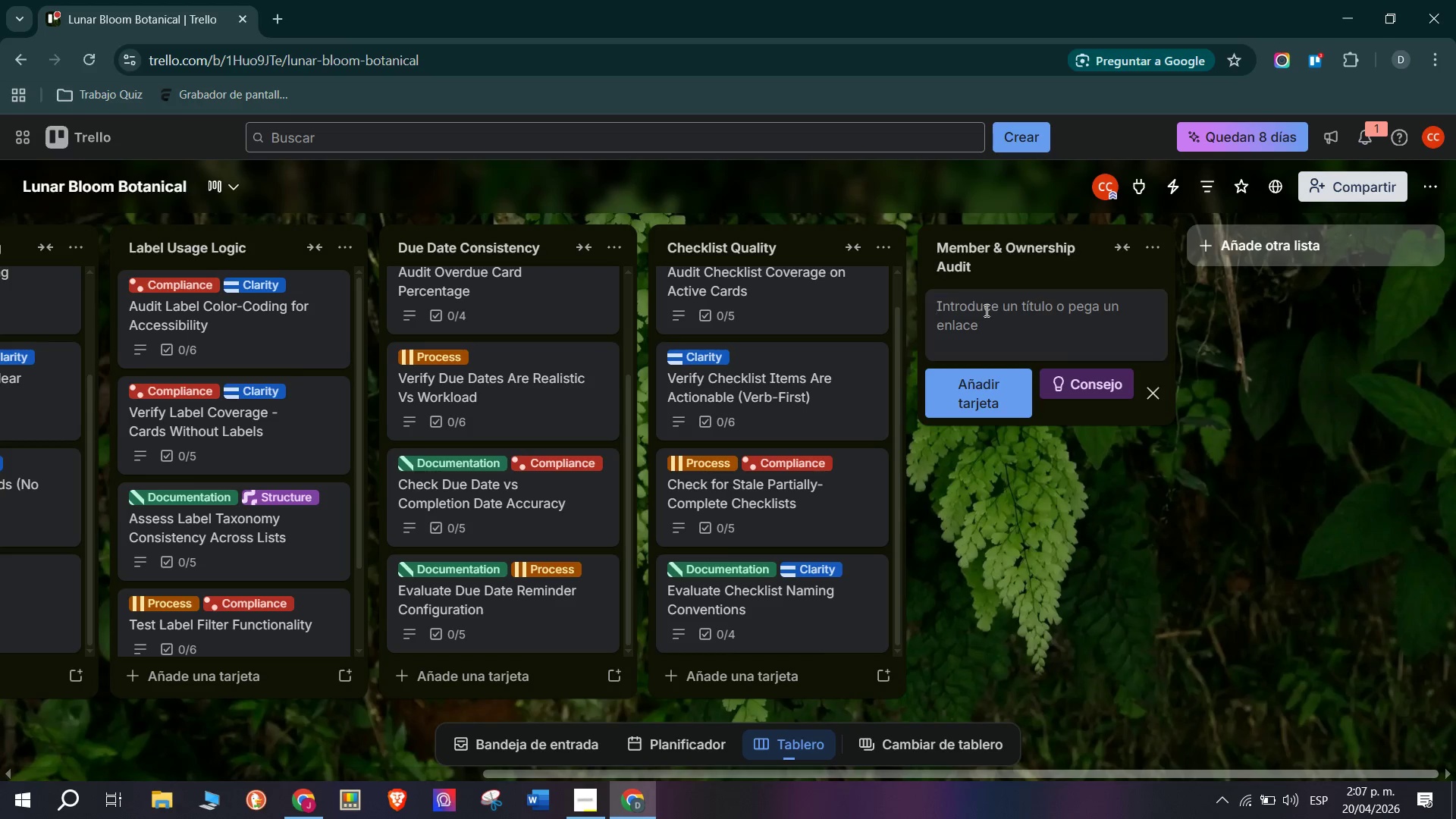 
wait(5.22)
 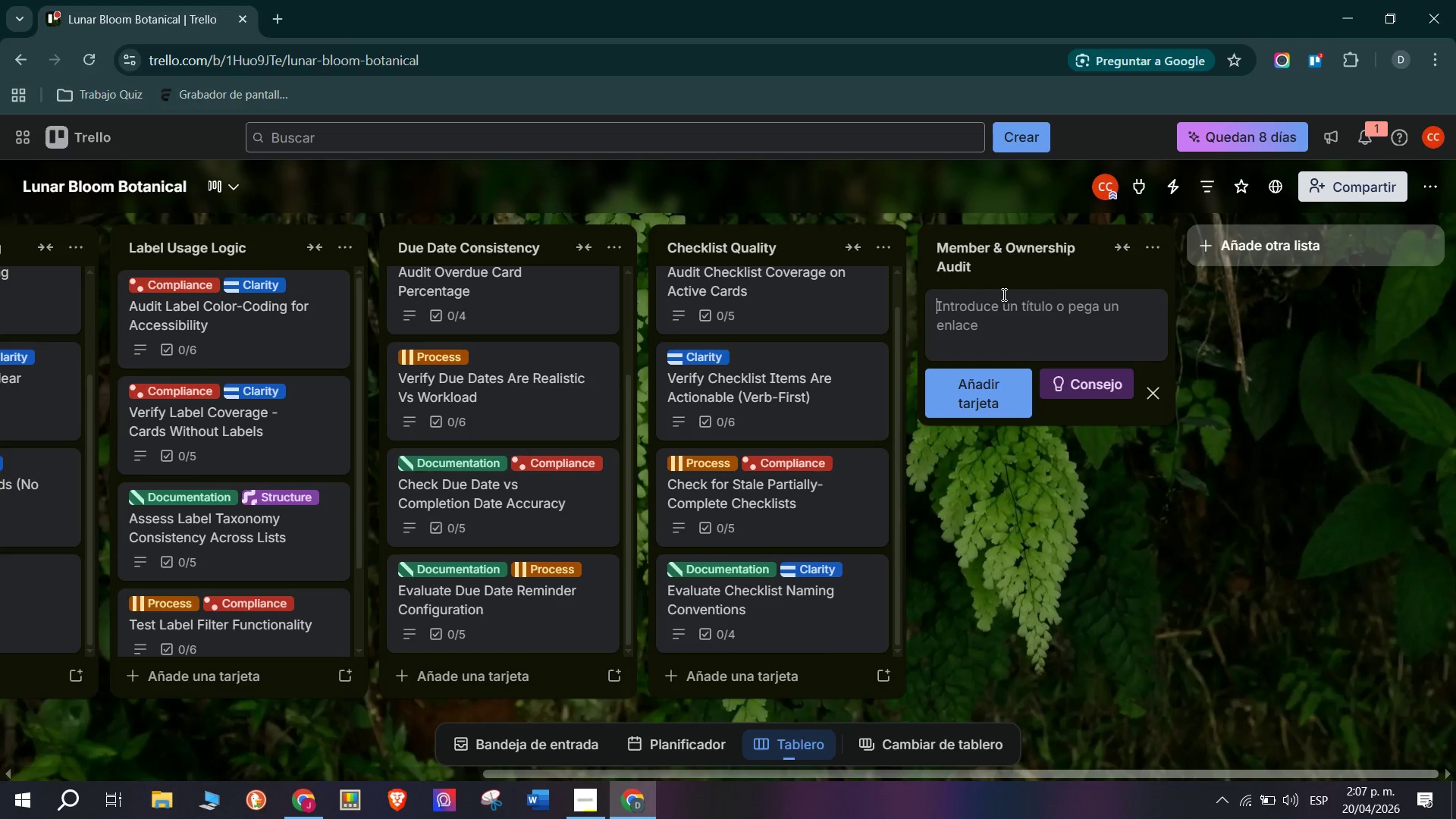 
type(Identify Cards Without S)
key(Backspace)
type(Assignr)
key(Backspace)
type(ed Members )
 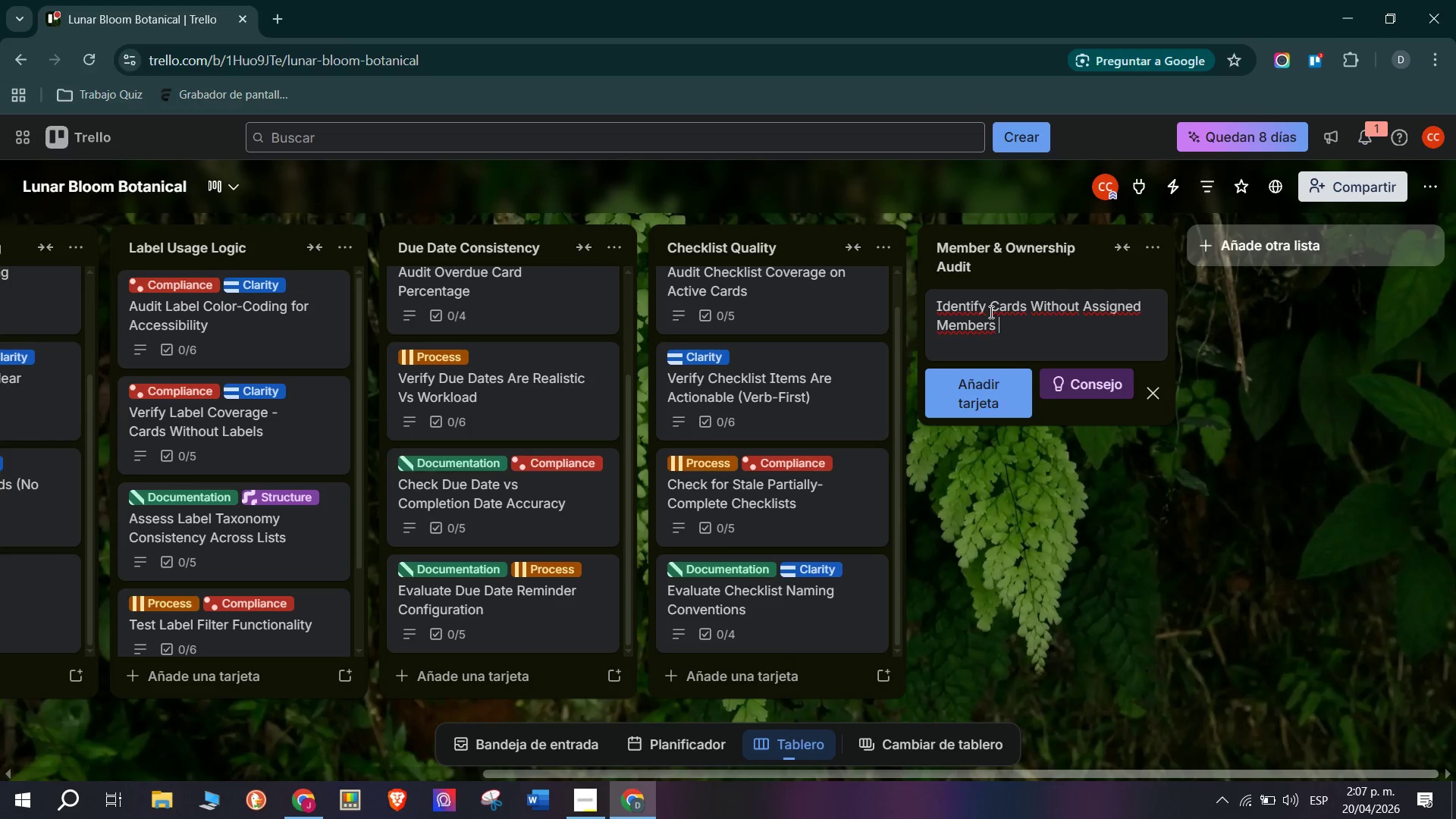 
key(Enter)
 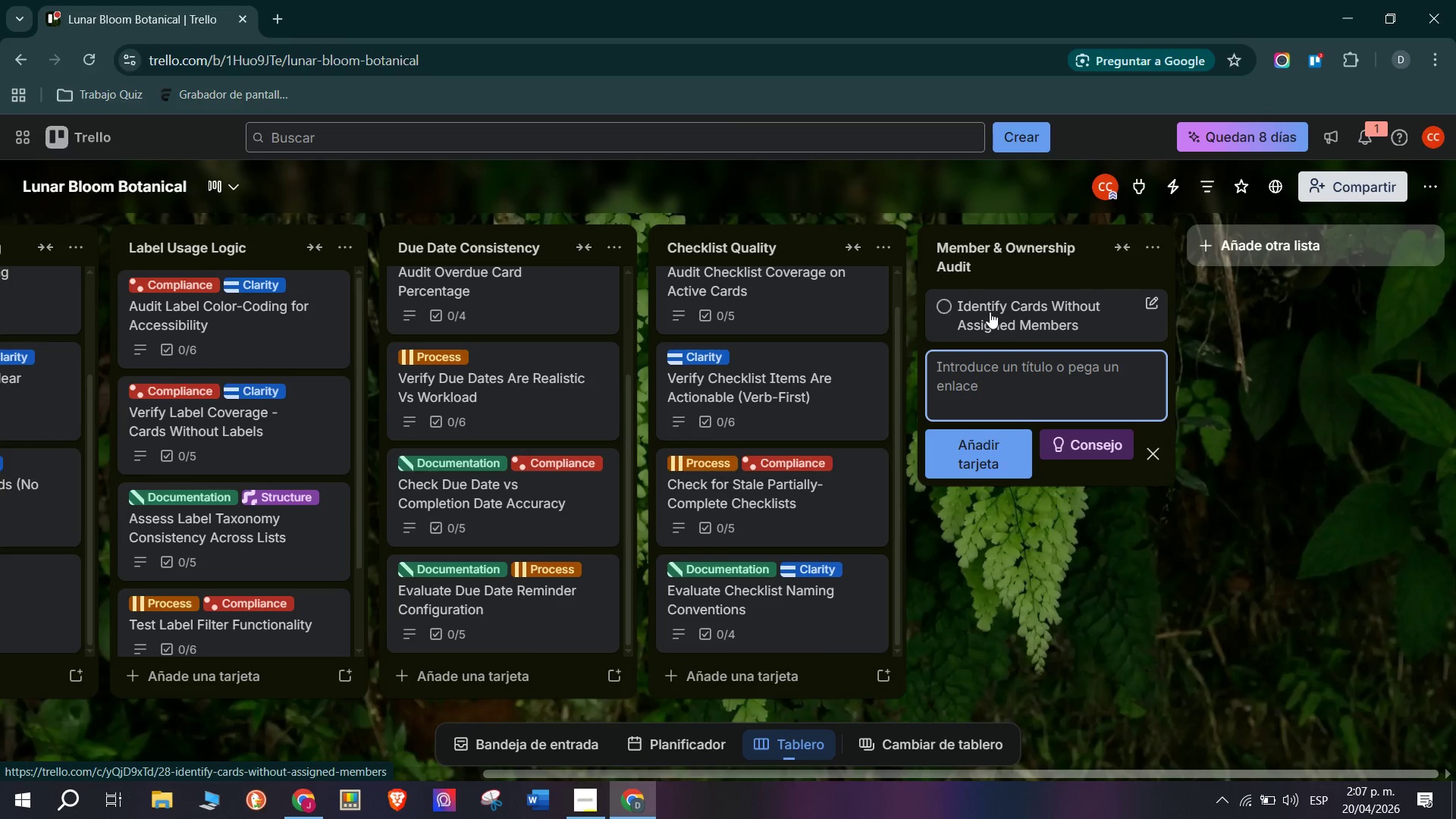 
left_click([1153, 297])
 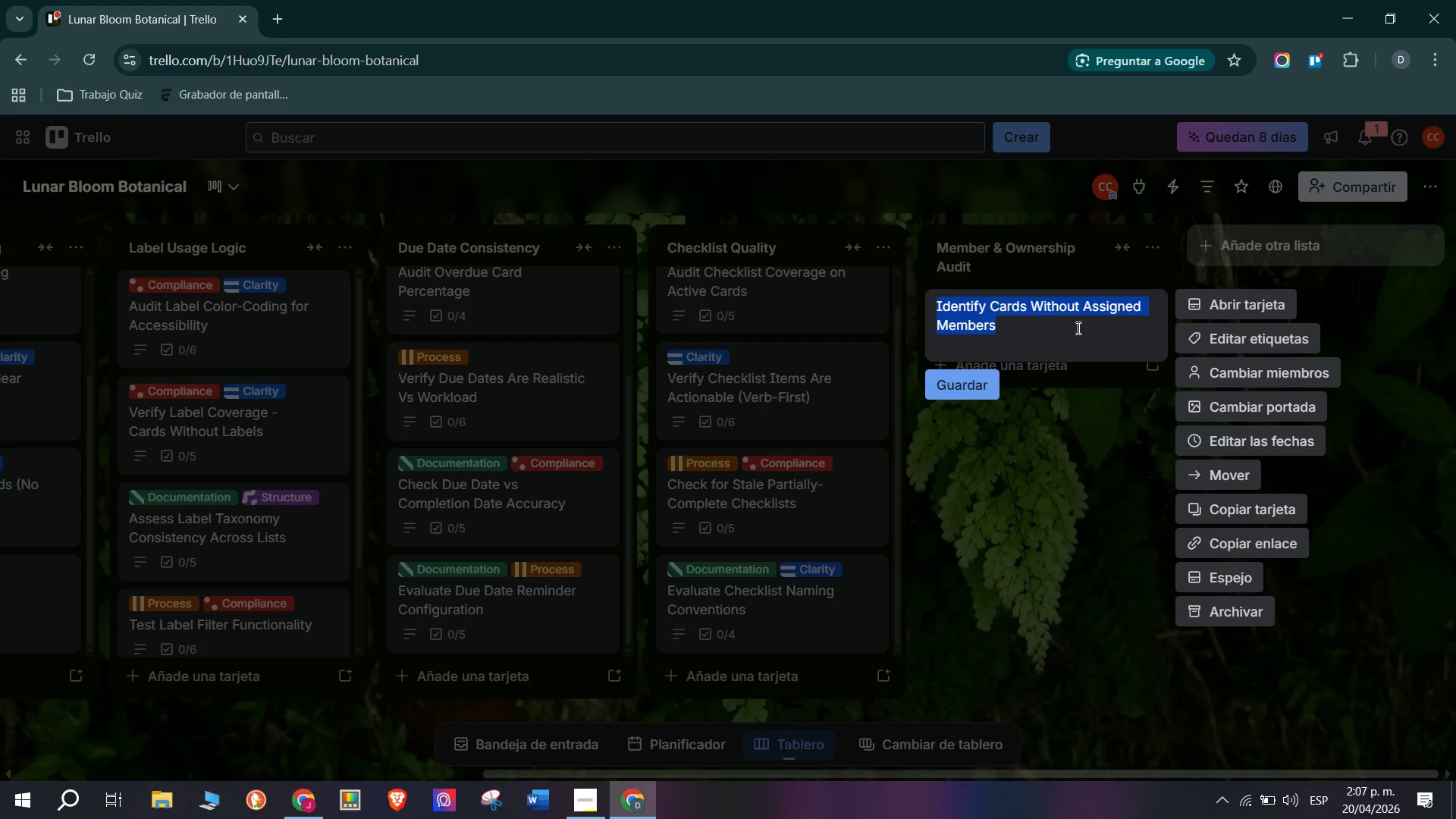 
left_click([1088, 397])
 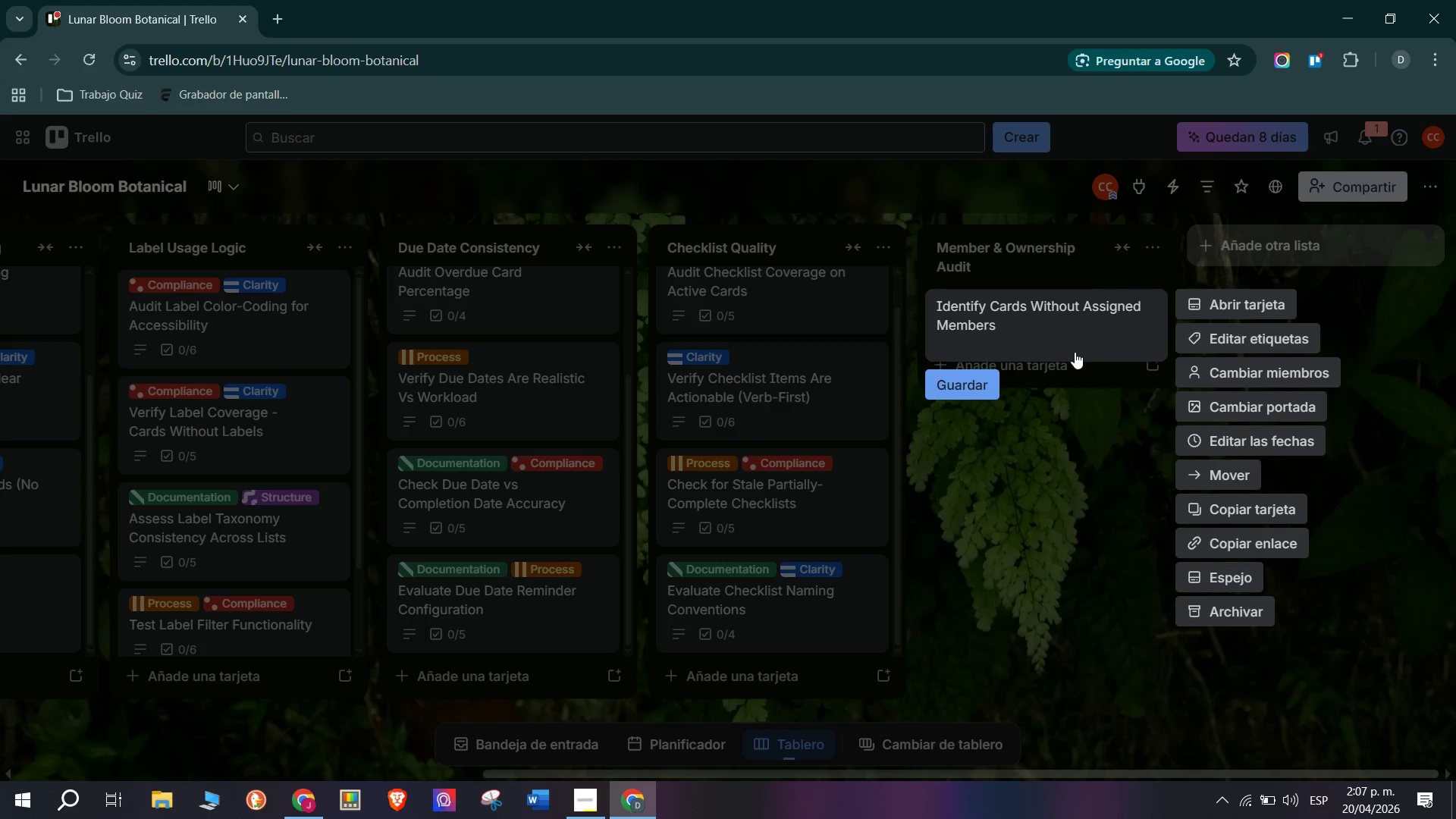 
left_click([1068, 551])
 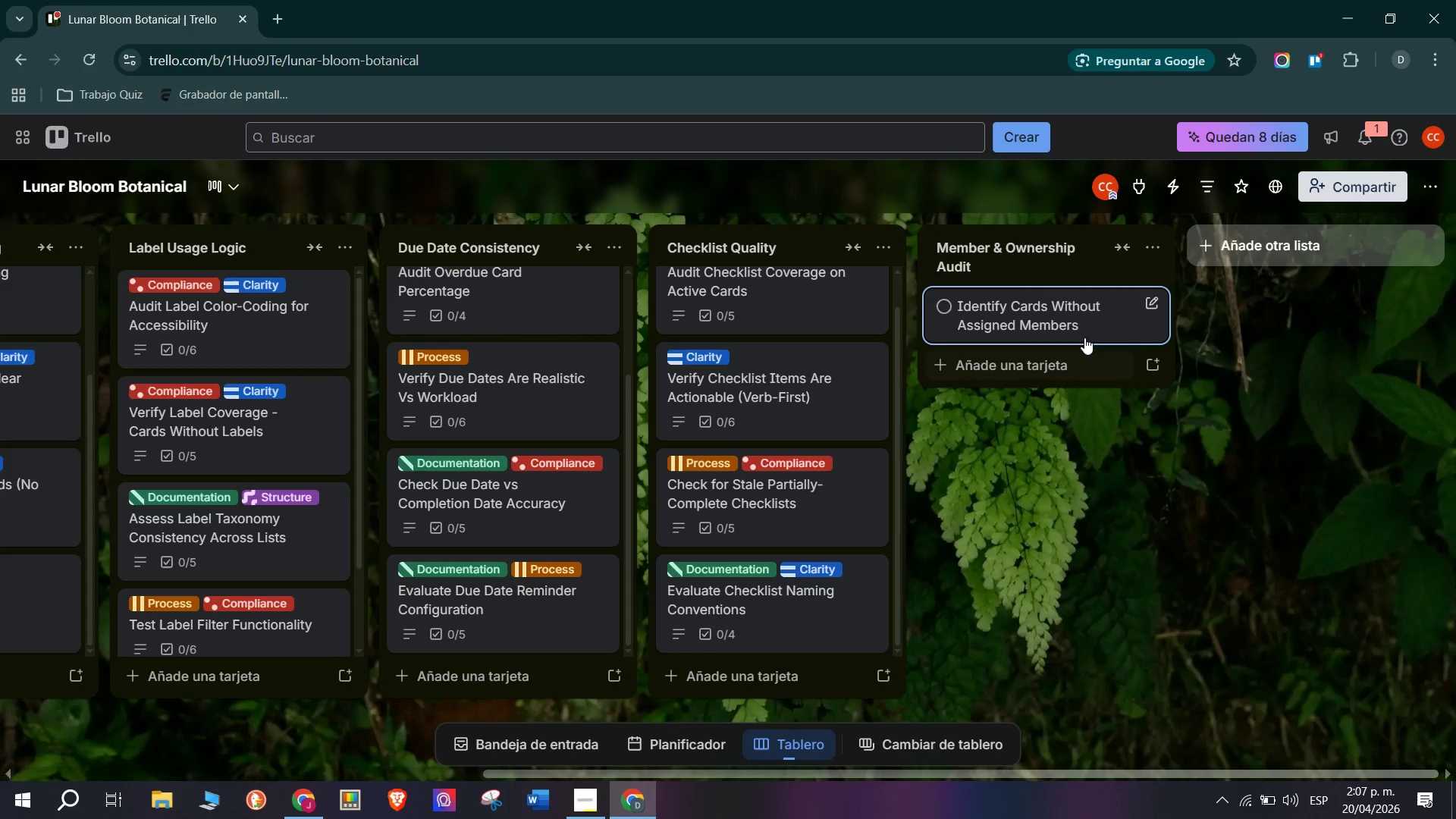 
left_click([1071, 322])
 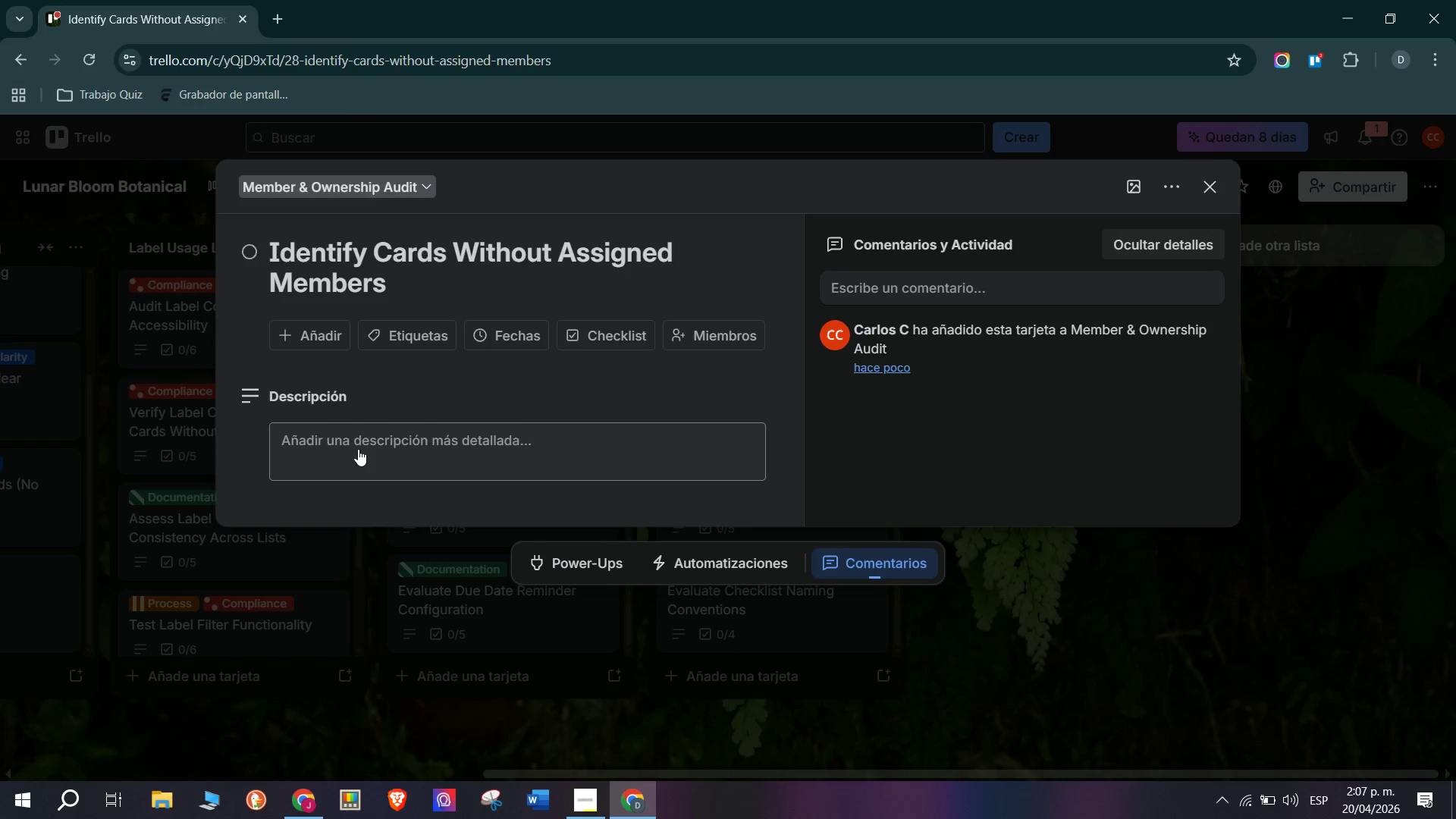 
left_click([358, 449])
 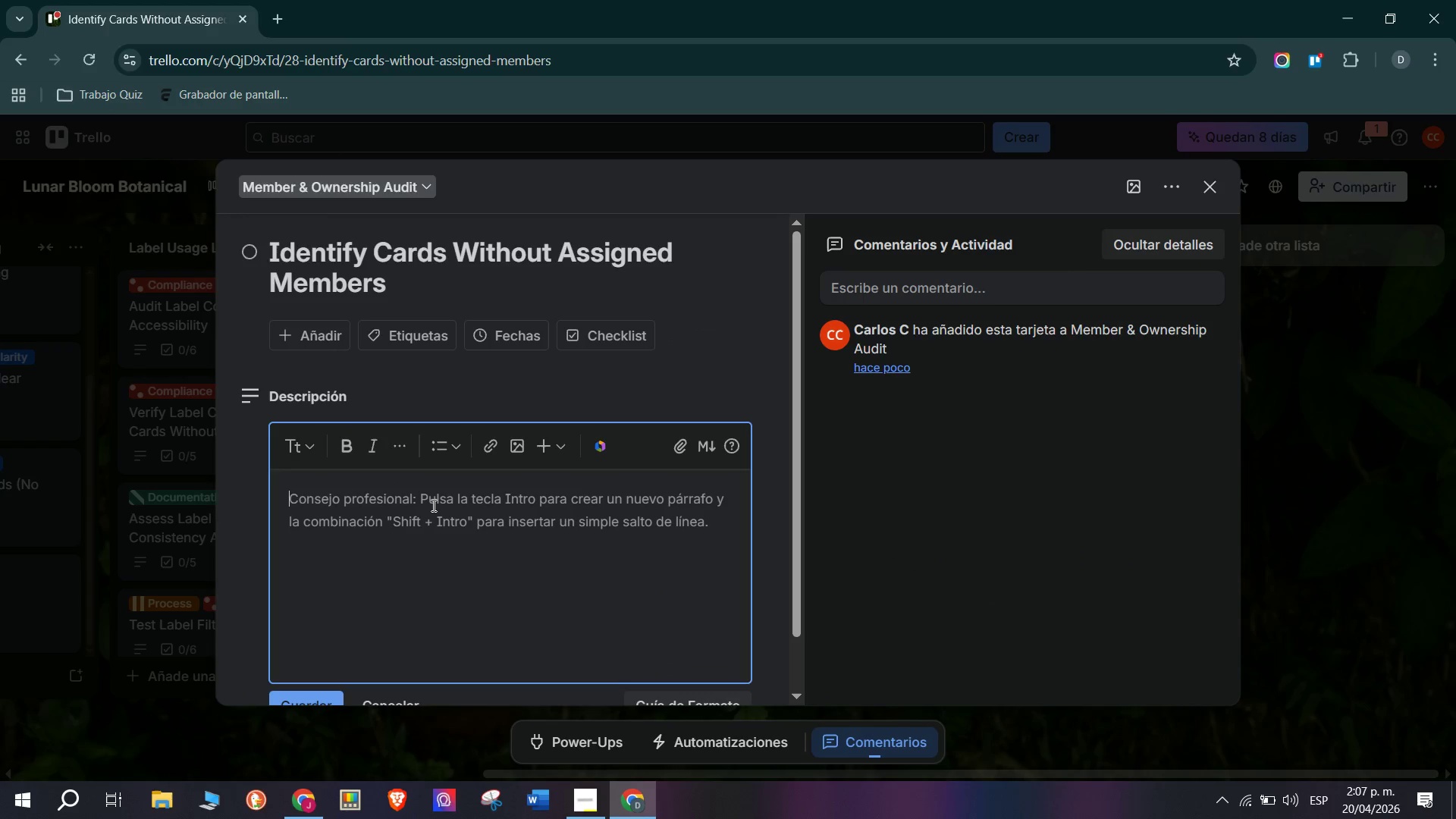 
type(oASSU)
key(Backspace)
key(Backspace)
key(Backspace)
key(Backspace)
key(Backspace)
type(passing grade> 0Q)
key(Backspace)
type(%)
 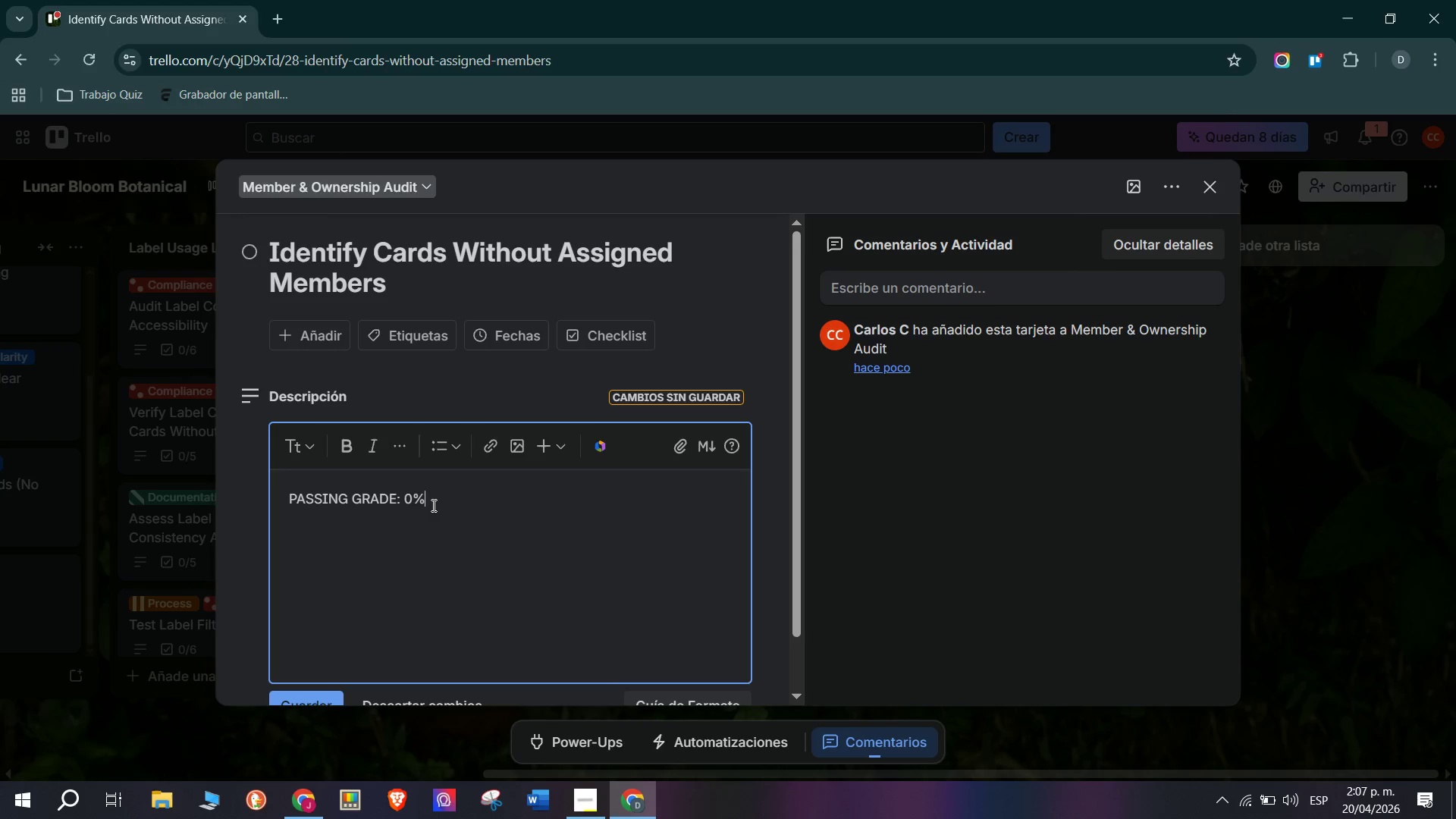 
scroll: coordinate [281, 528], scroll_direction: down, amount: 1.0
 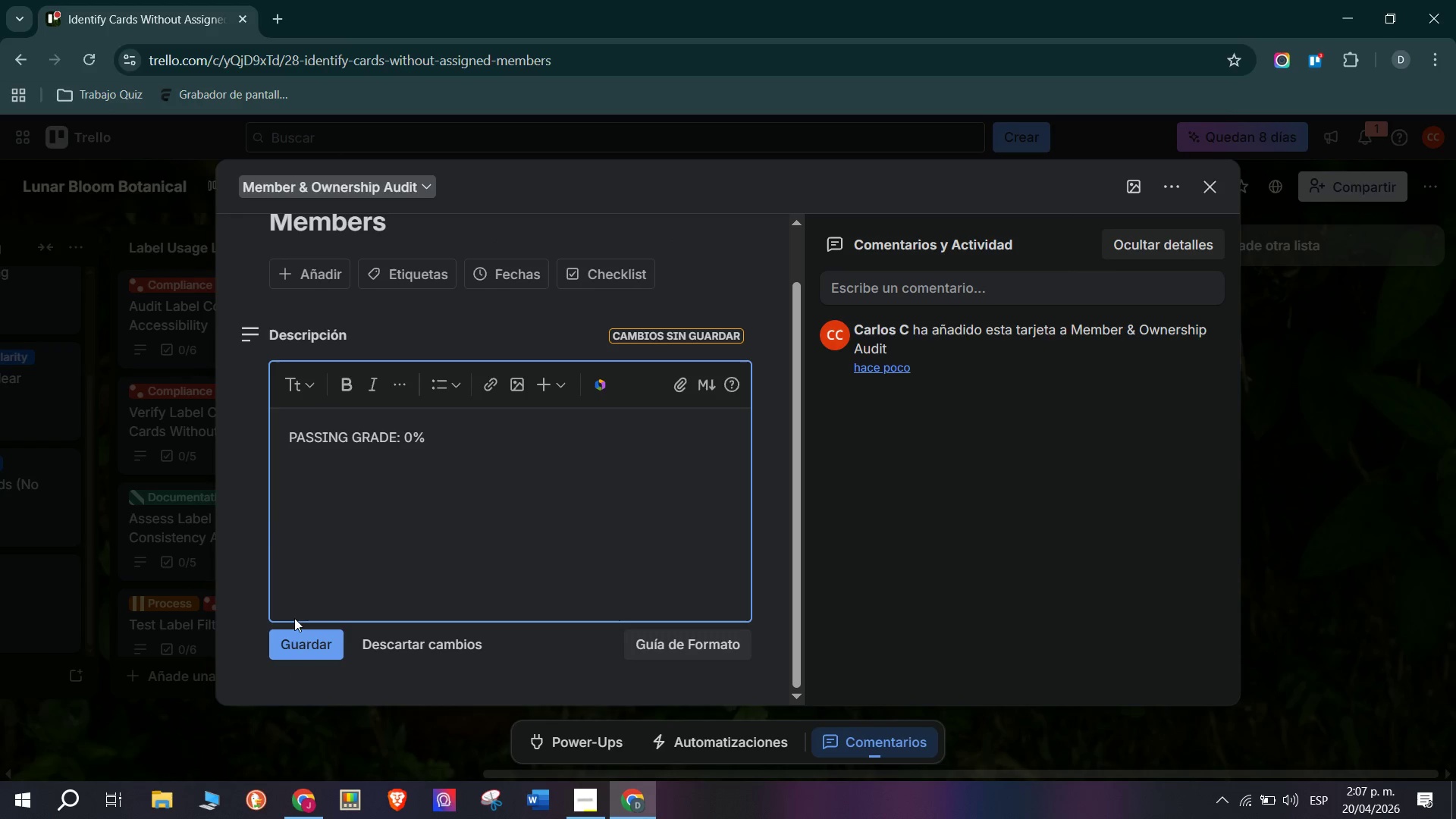 
left_click([306, 646])
 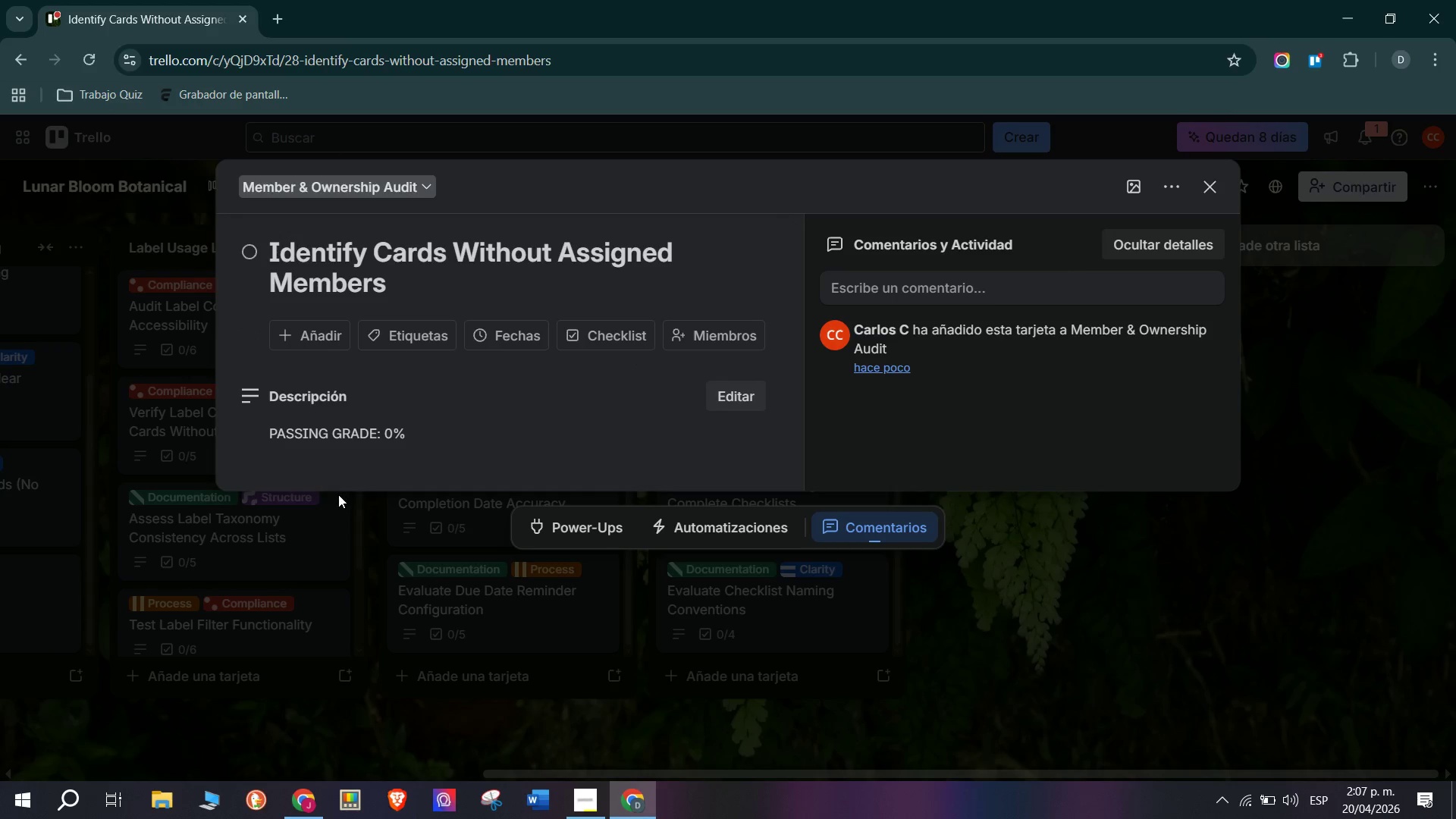 
scroll: coordinate [339, 488], scroll_direction: up, amount: 3.0
 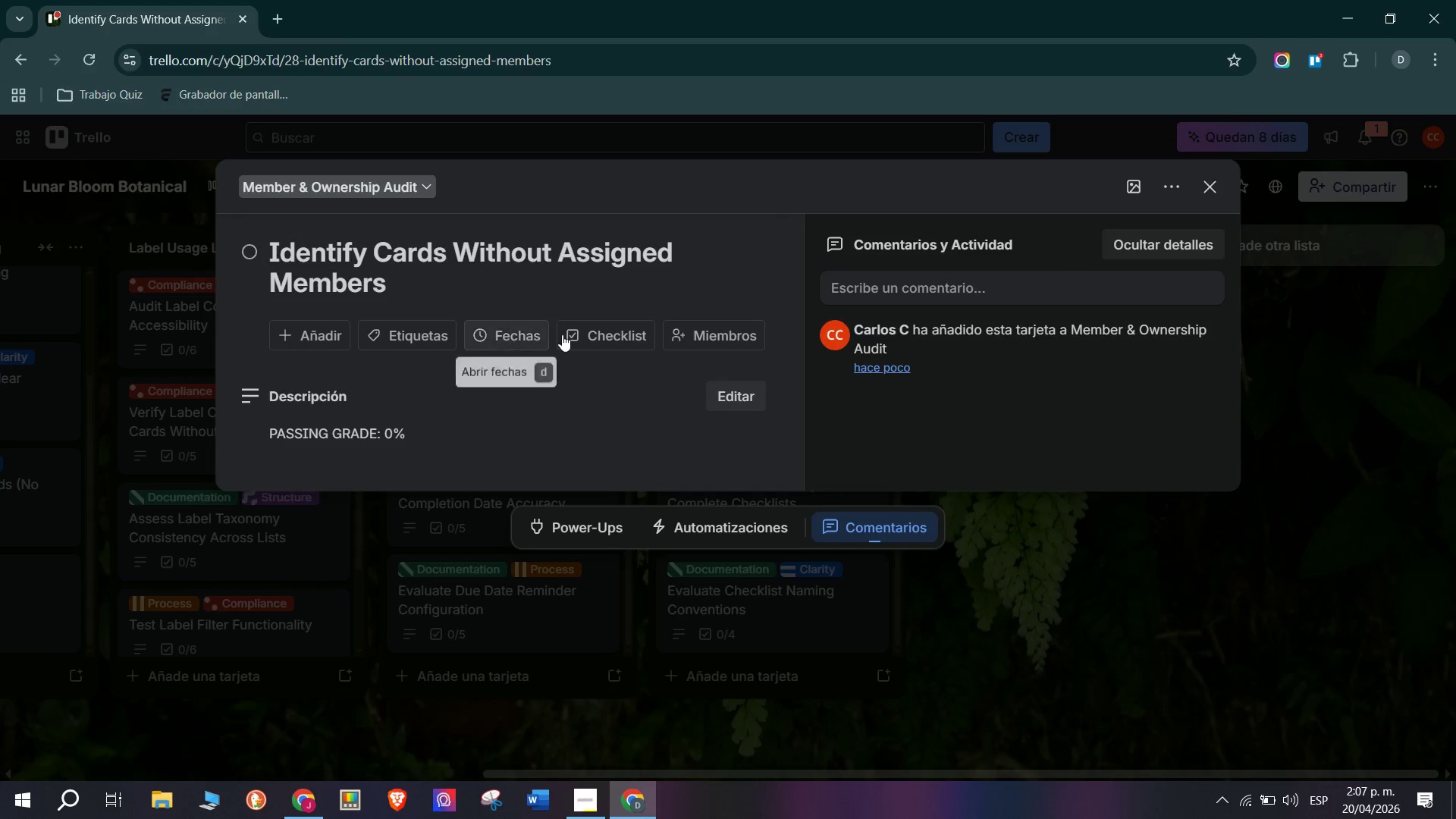 
left_click([585, 330])
 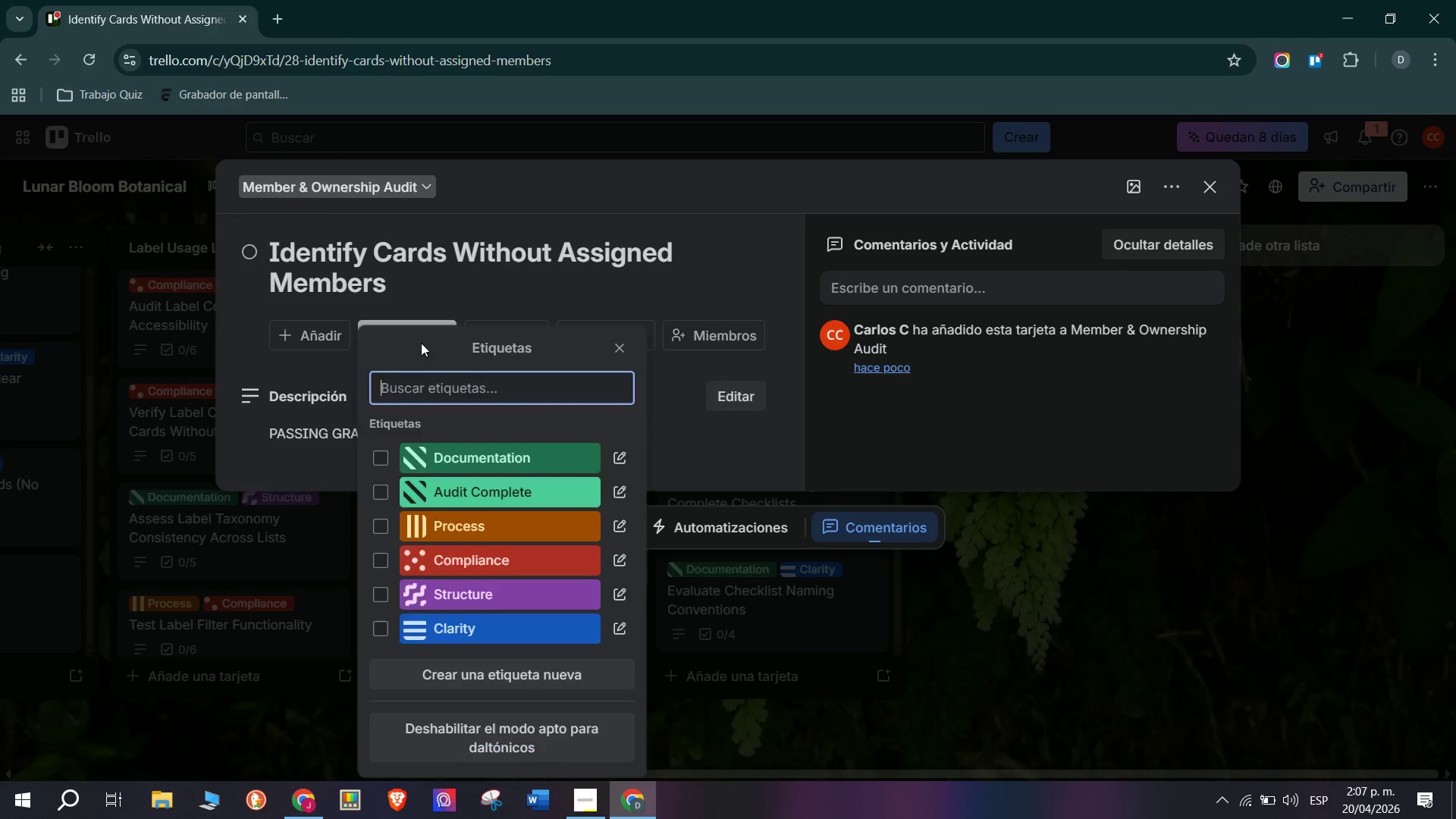 
mouse_move([472, 538])
 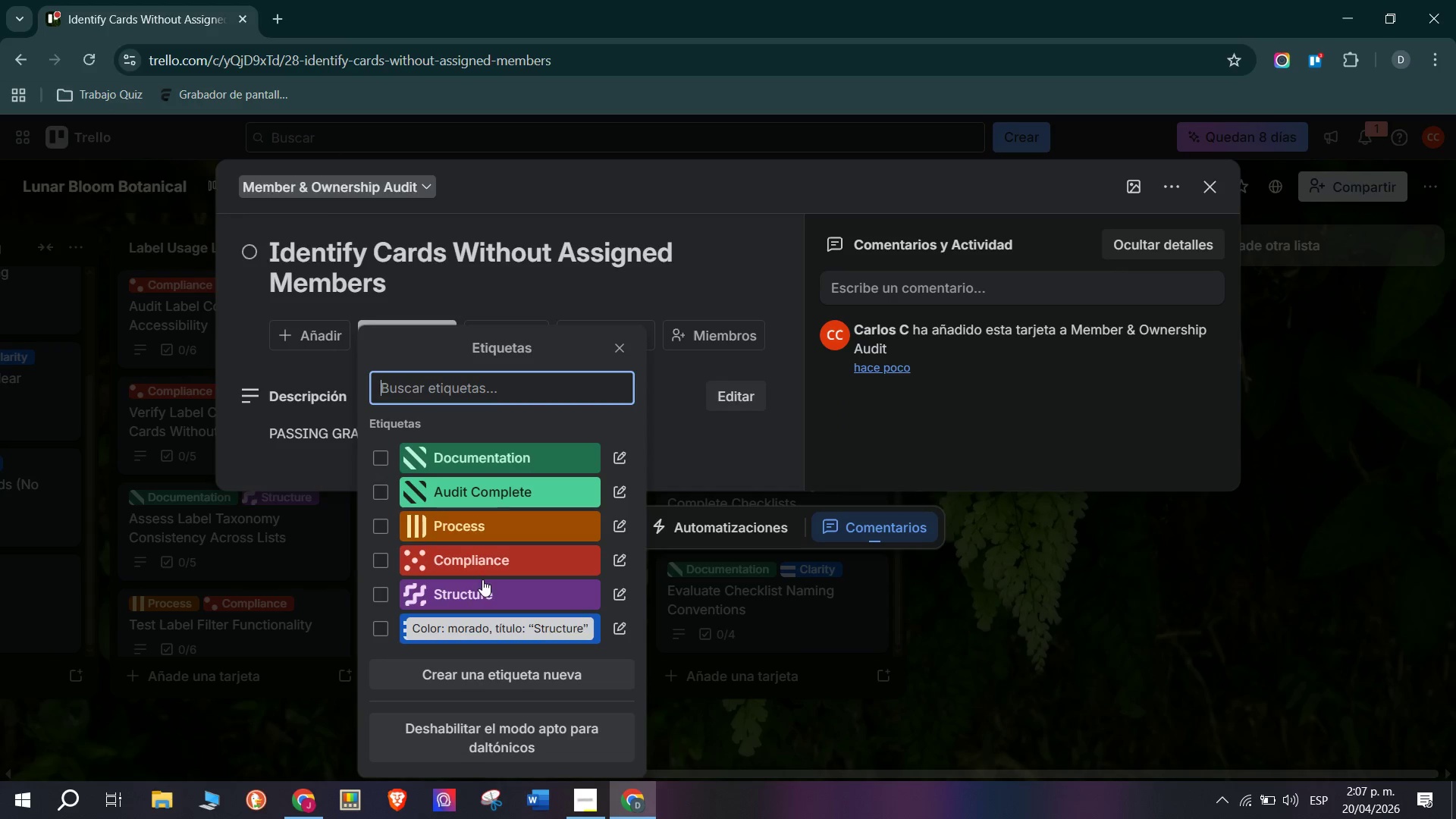 
left_click([488, 563])
 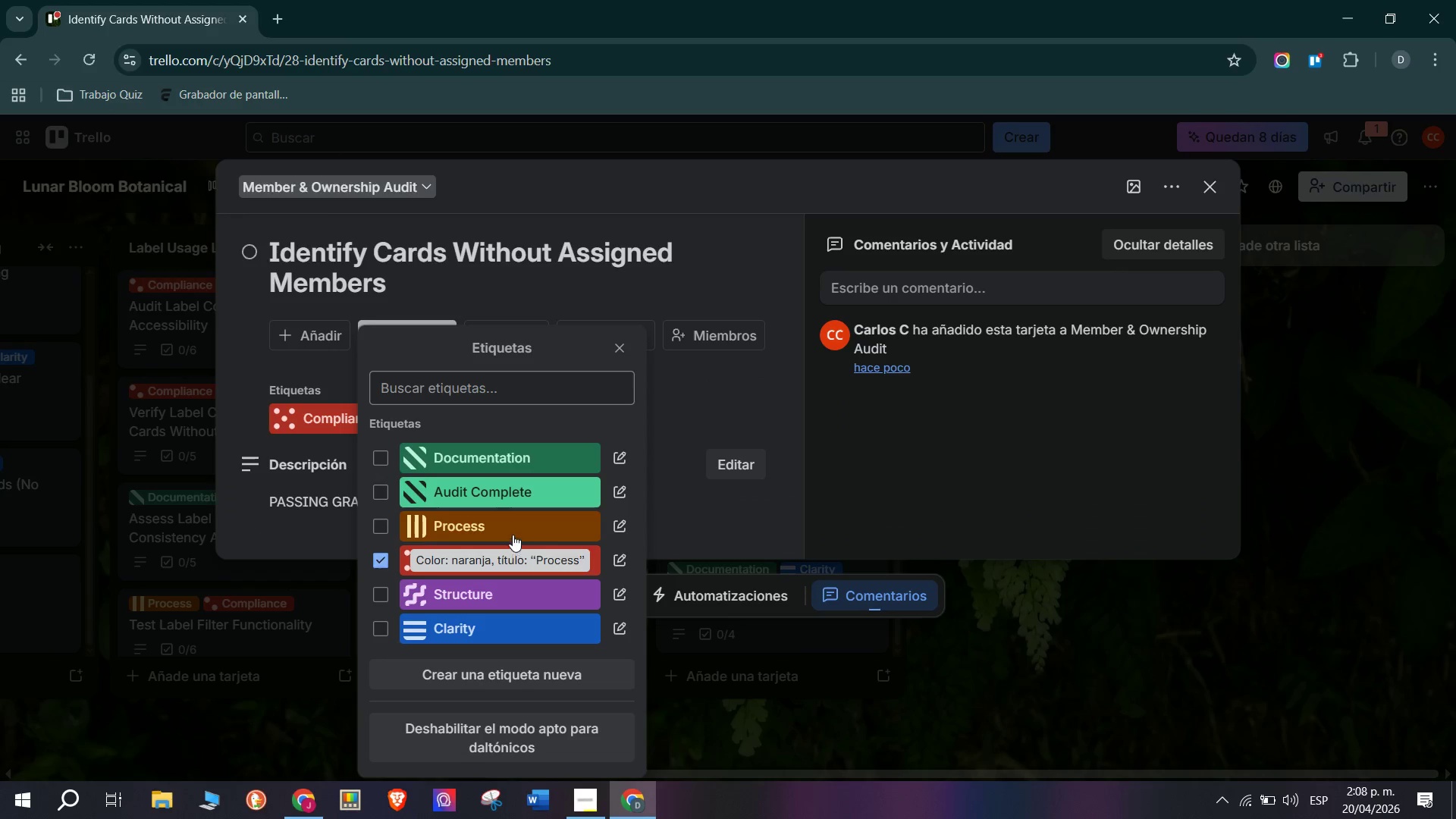 
left_click([232, 400])
 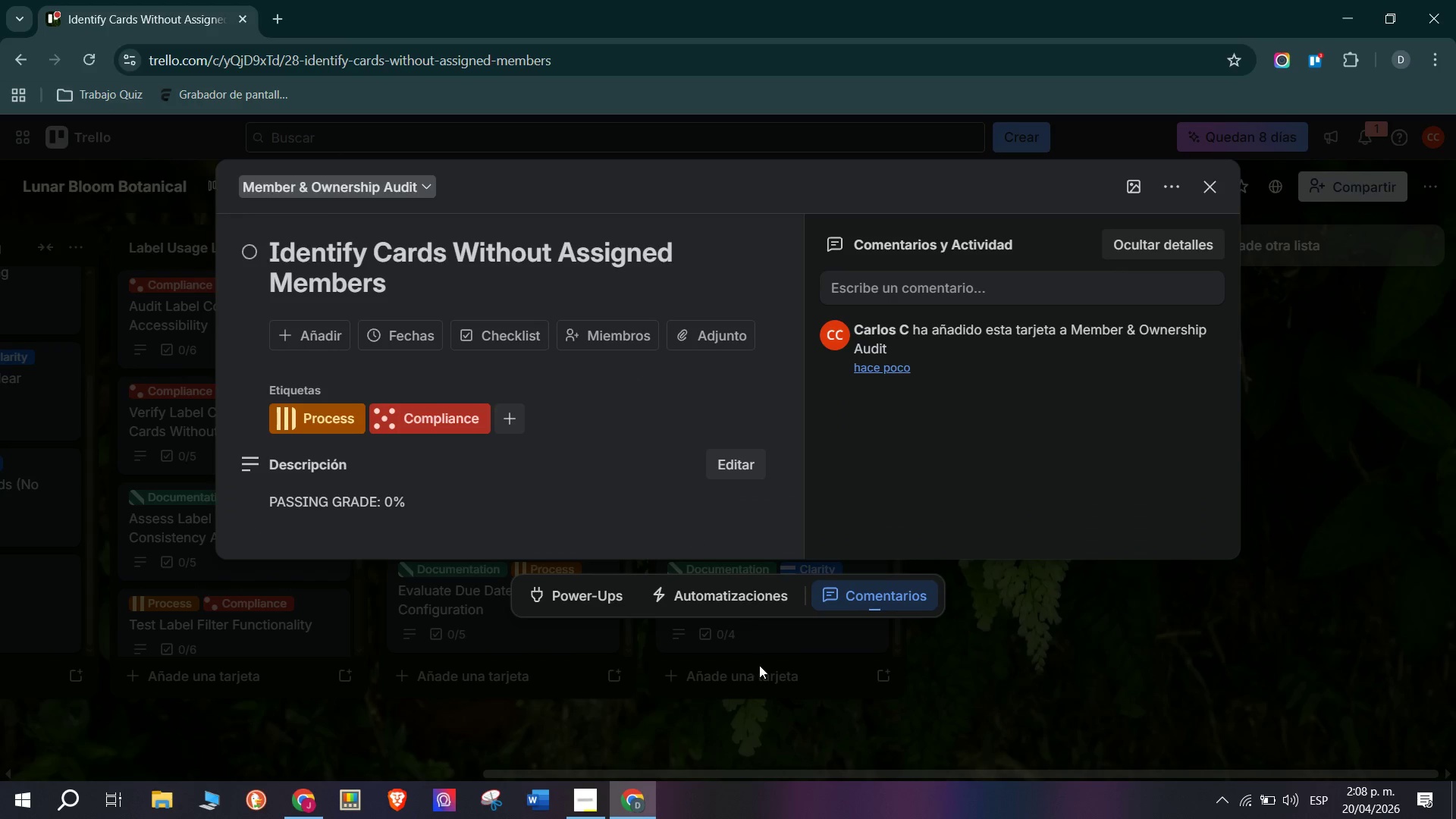 
left_click([949, 658])
 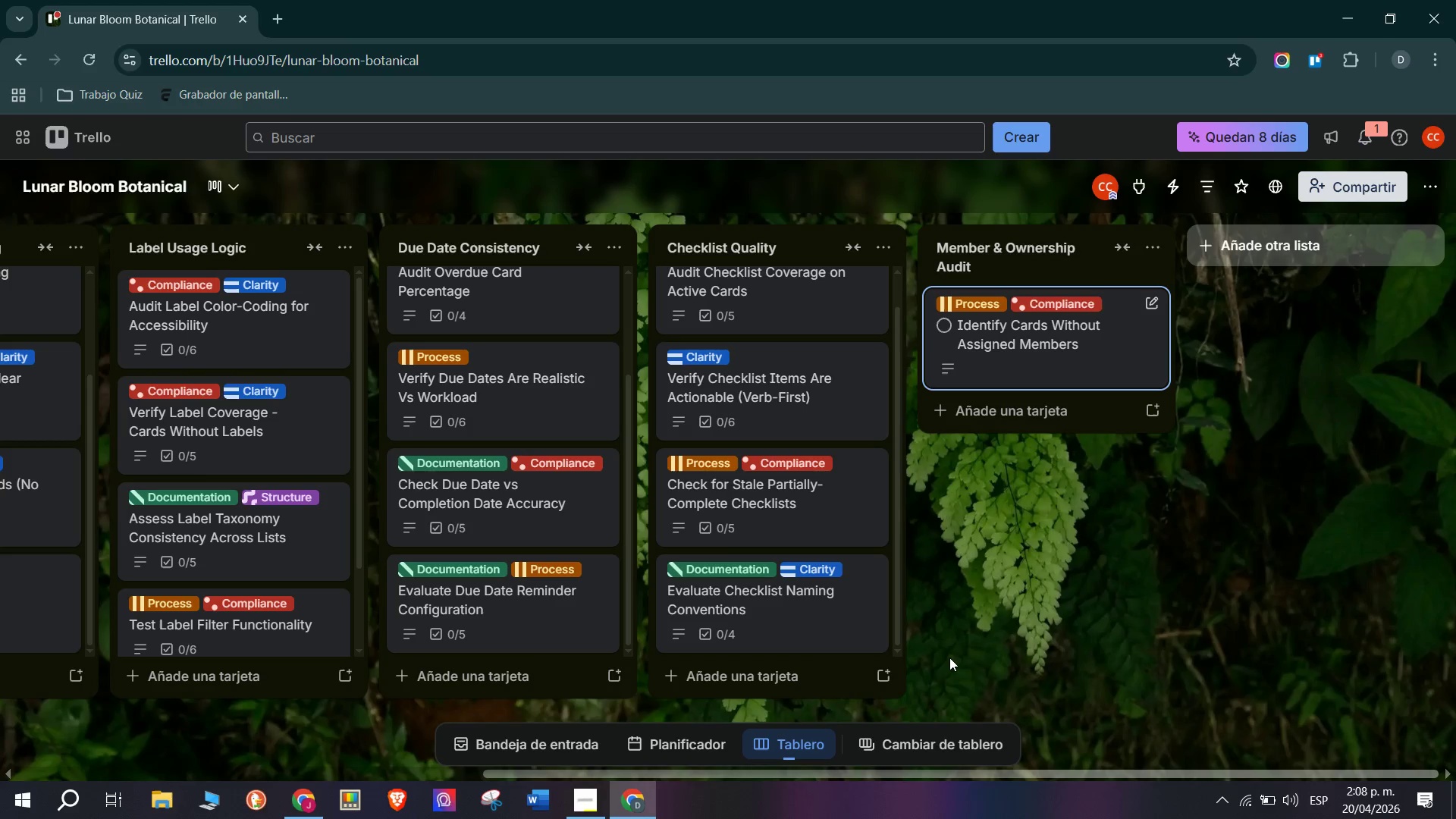 
wait(7.72)
 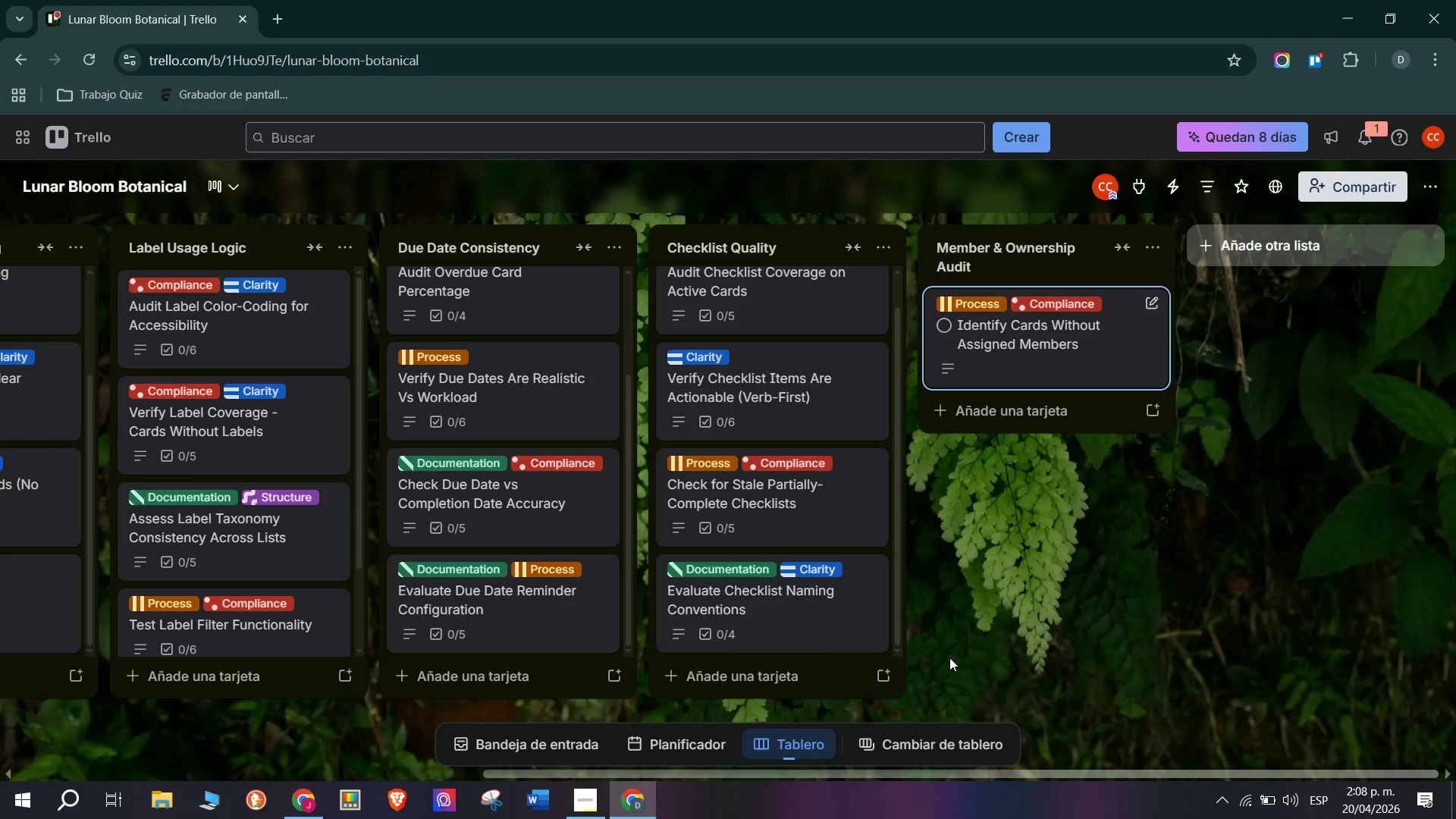 
left_click([590, 813])
 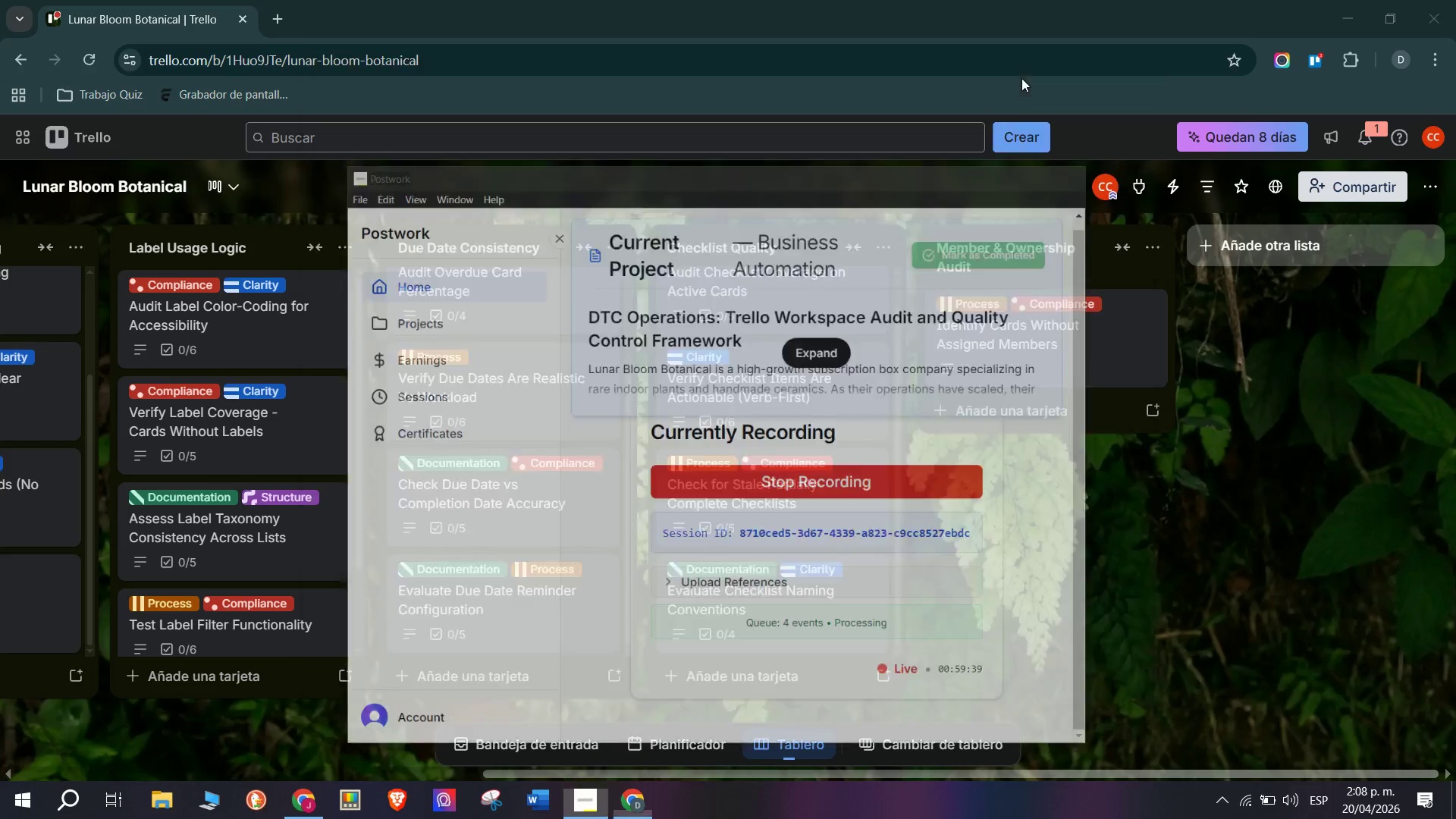 
scroll: coordinate [613, 469], scroll_direction: up, amount: 3.0
 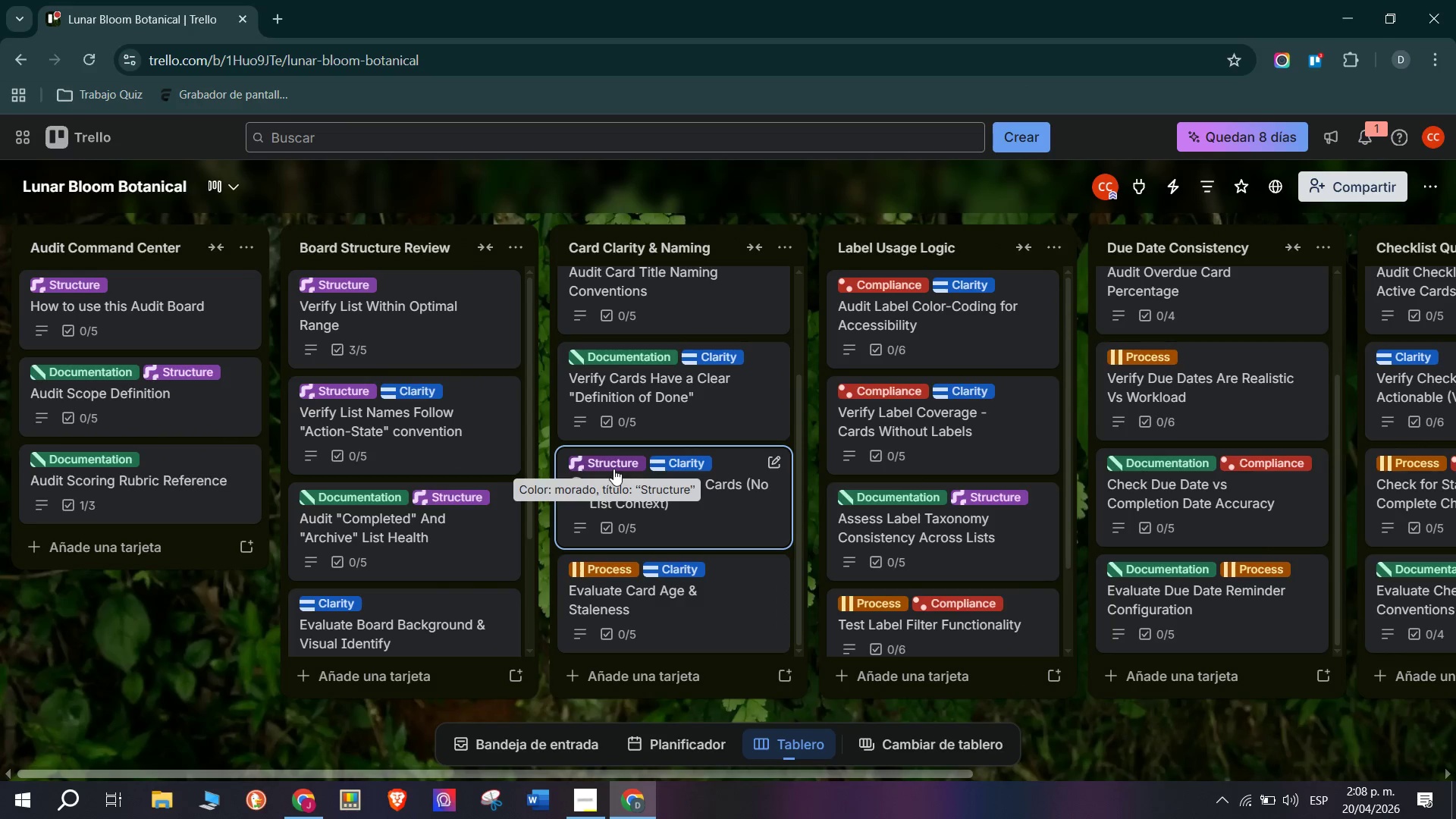 
left_click([789, 613])
 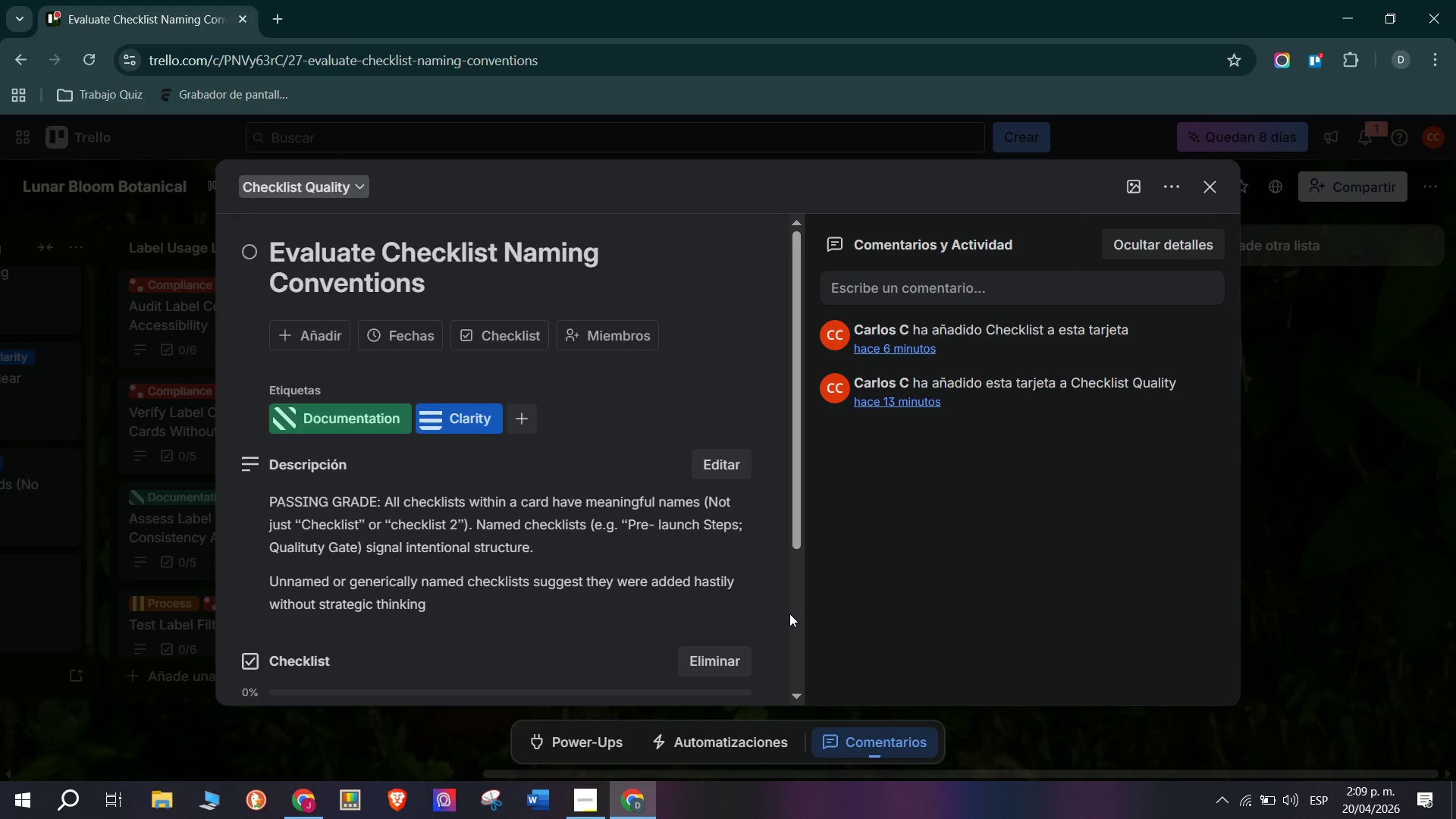 